 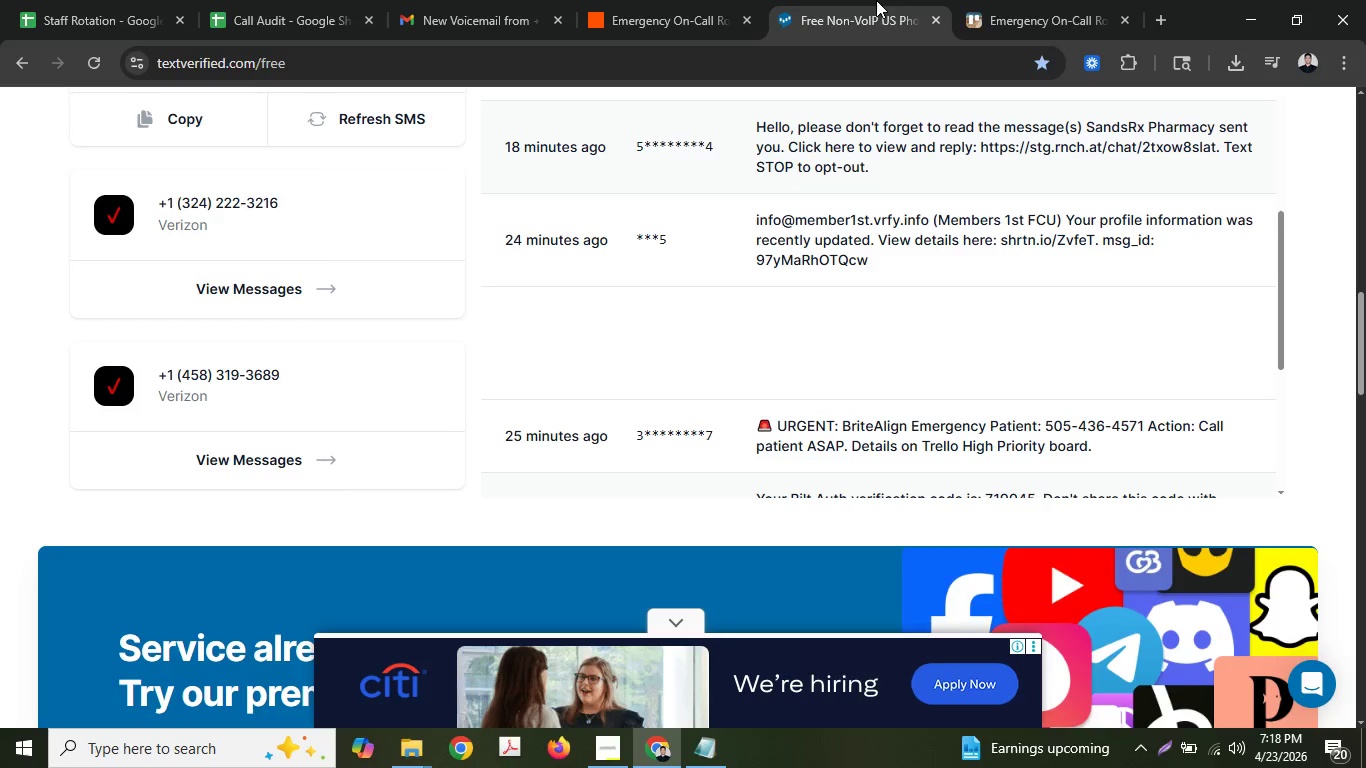 
scroll: coordinate [896, 410], scroll_direction: down, amount: 2.0
 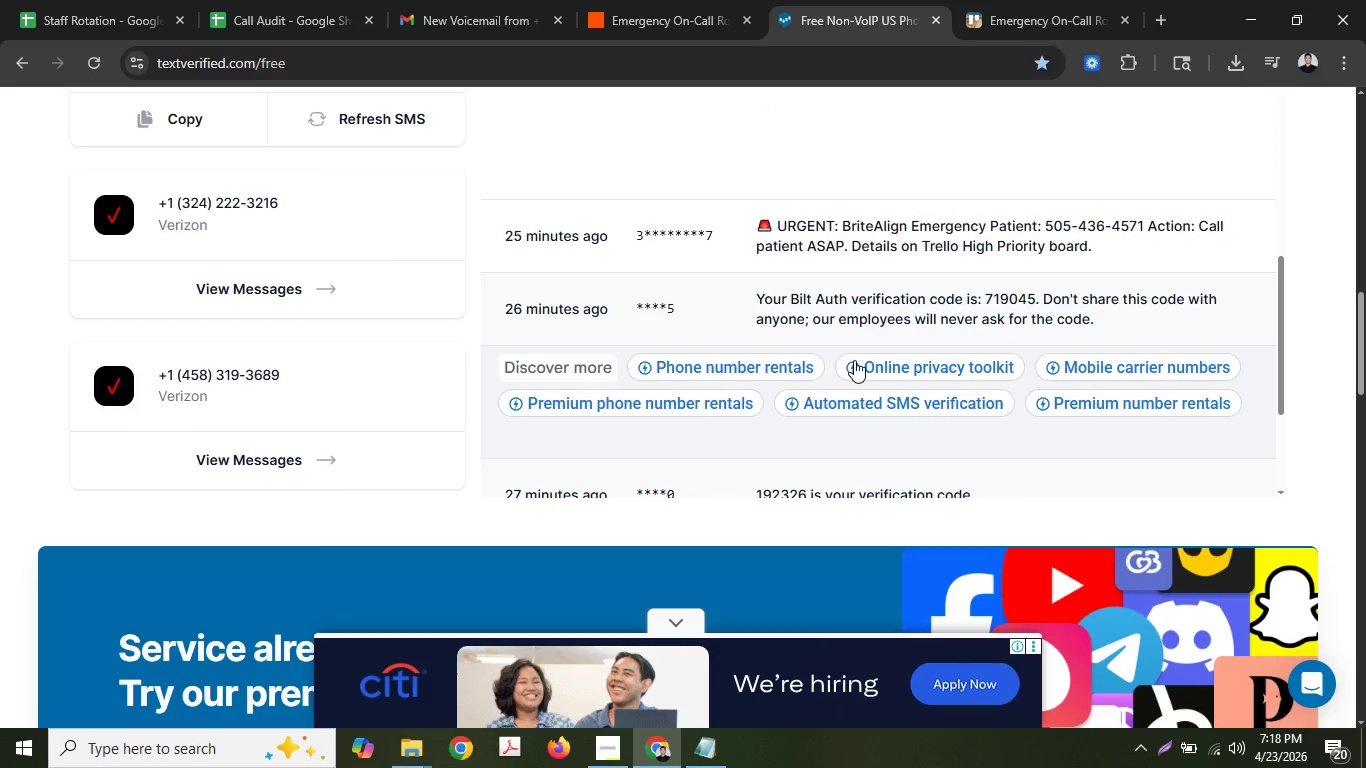 
wait(11.33)
 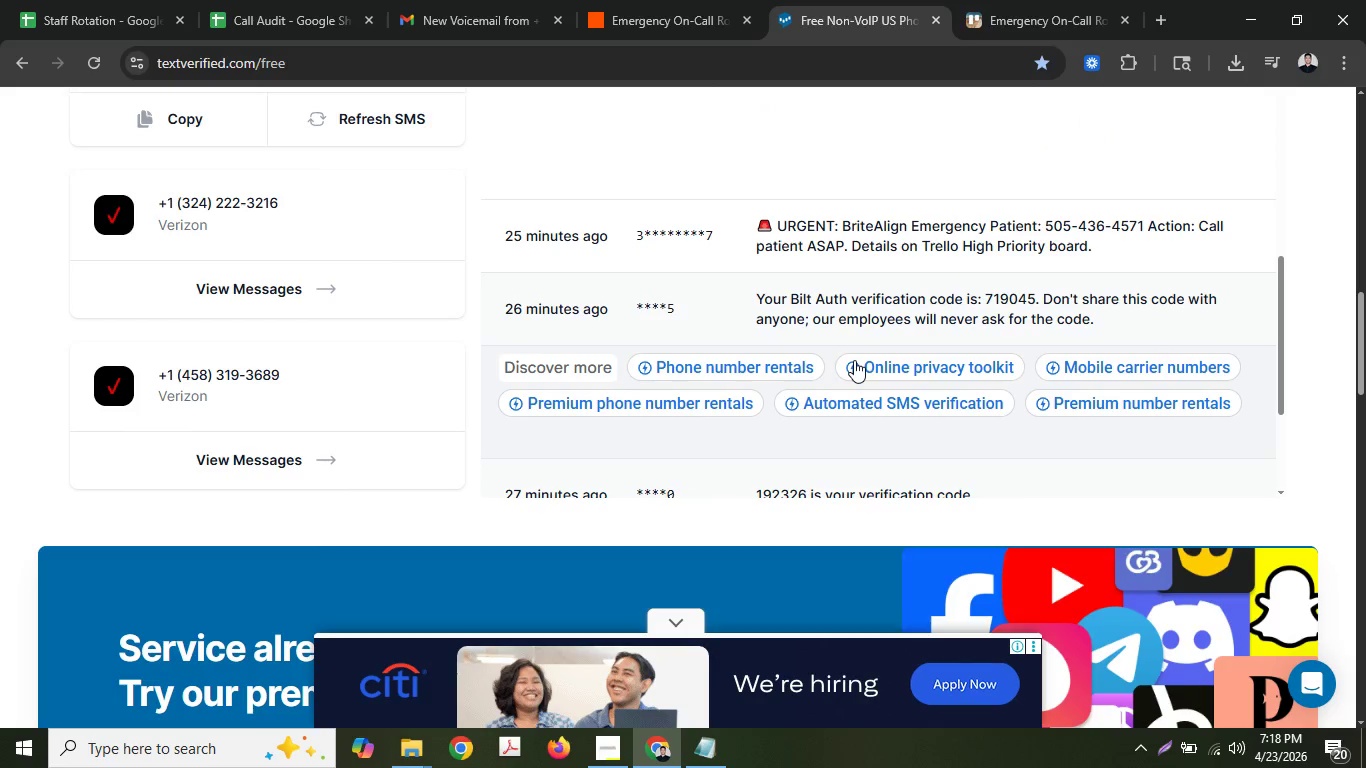 
left_click([707, 0])
 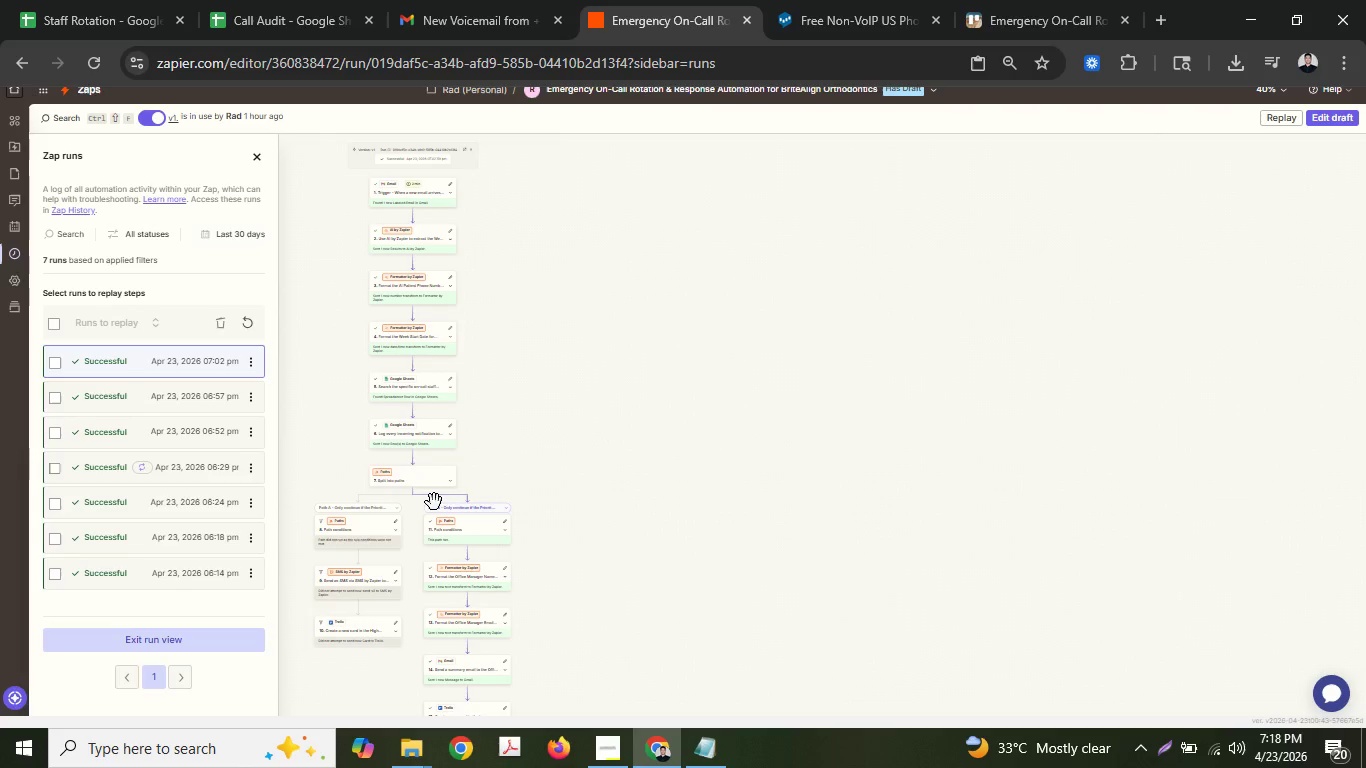 
hold_key(key=ControlLeft, duration=0.8)
scroll: coordinate [440, 496], scroll_direction: up, amount: 4.0
 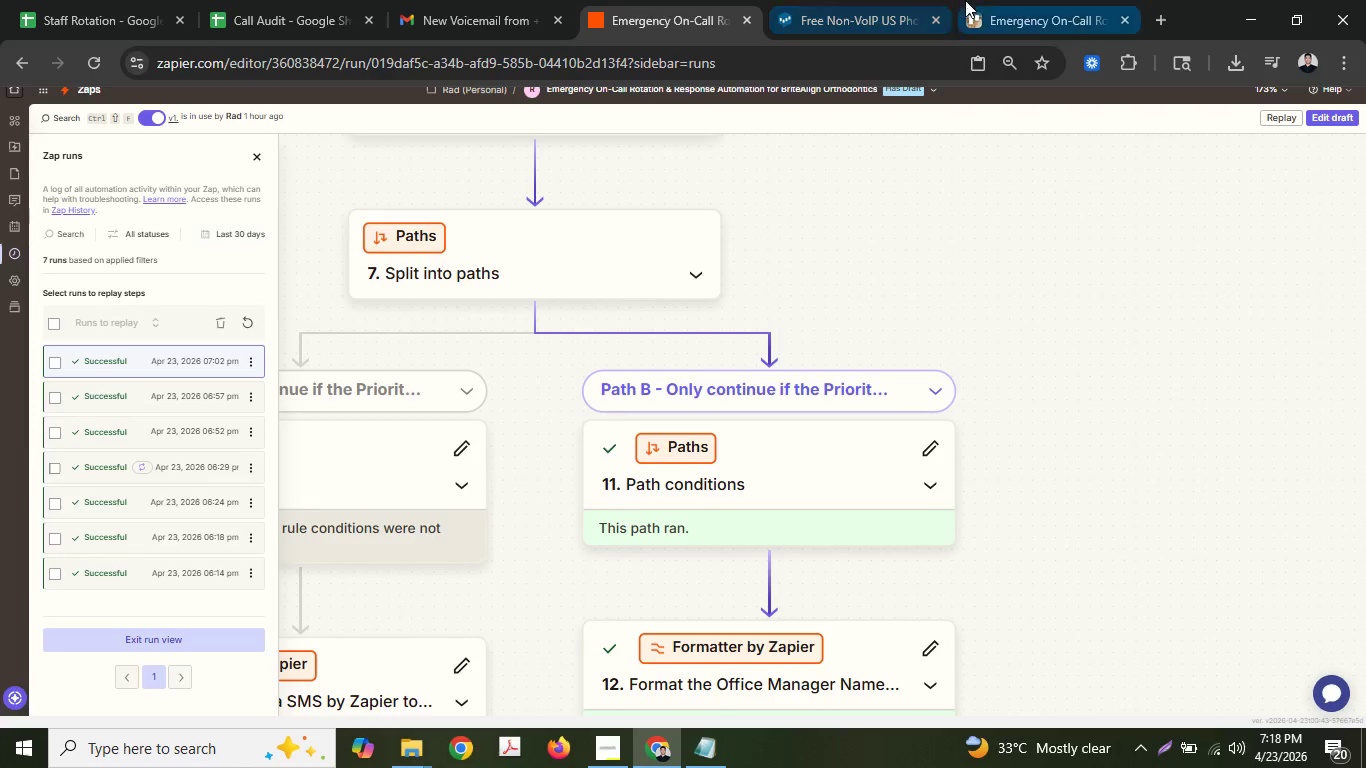 
left_click([981, 0])
 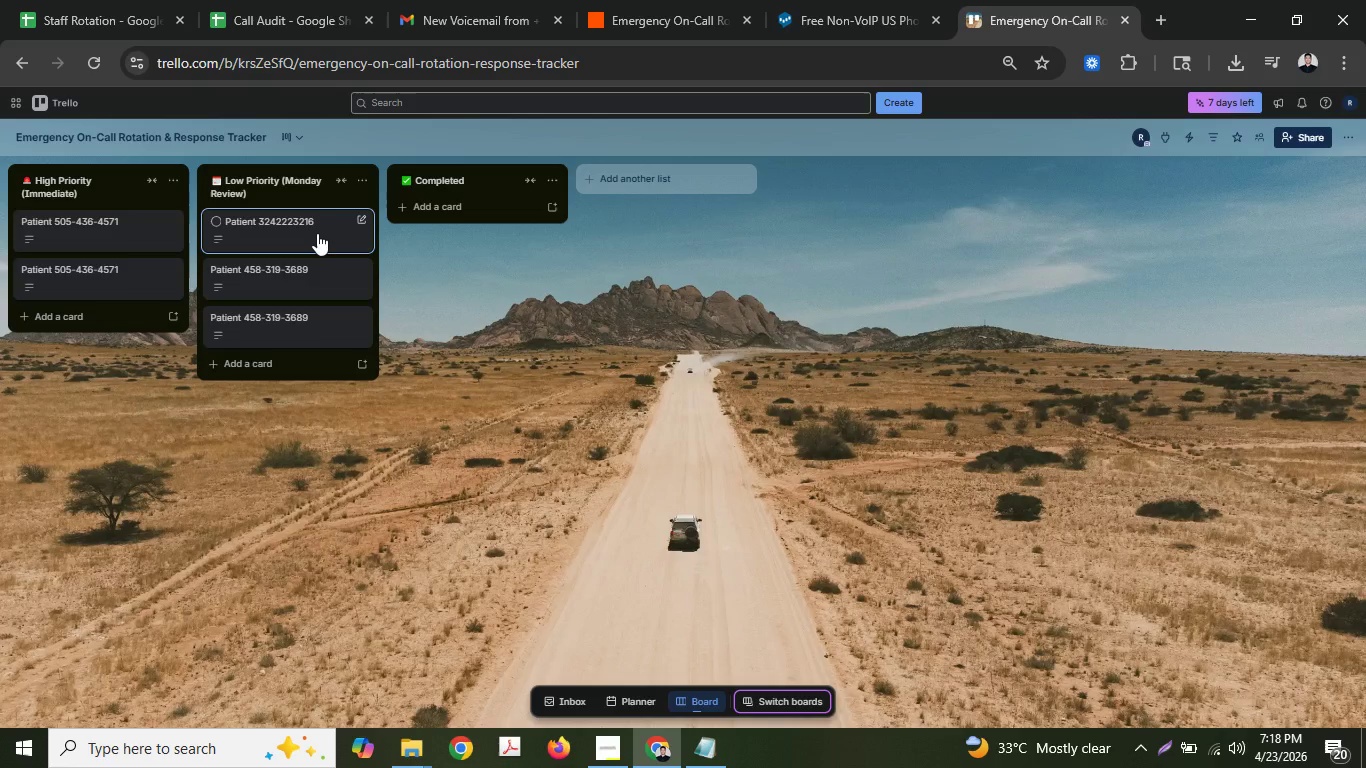 
left_click([297, 314])
 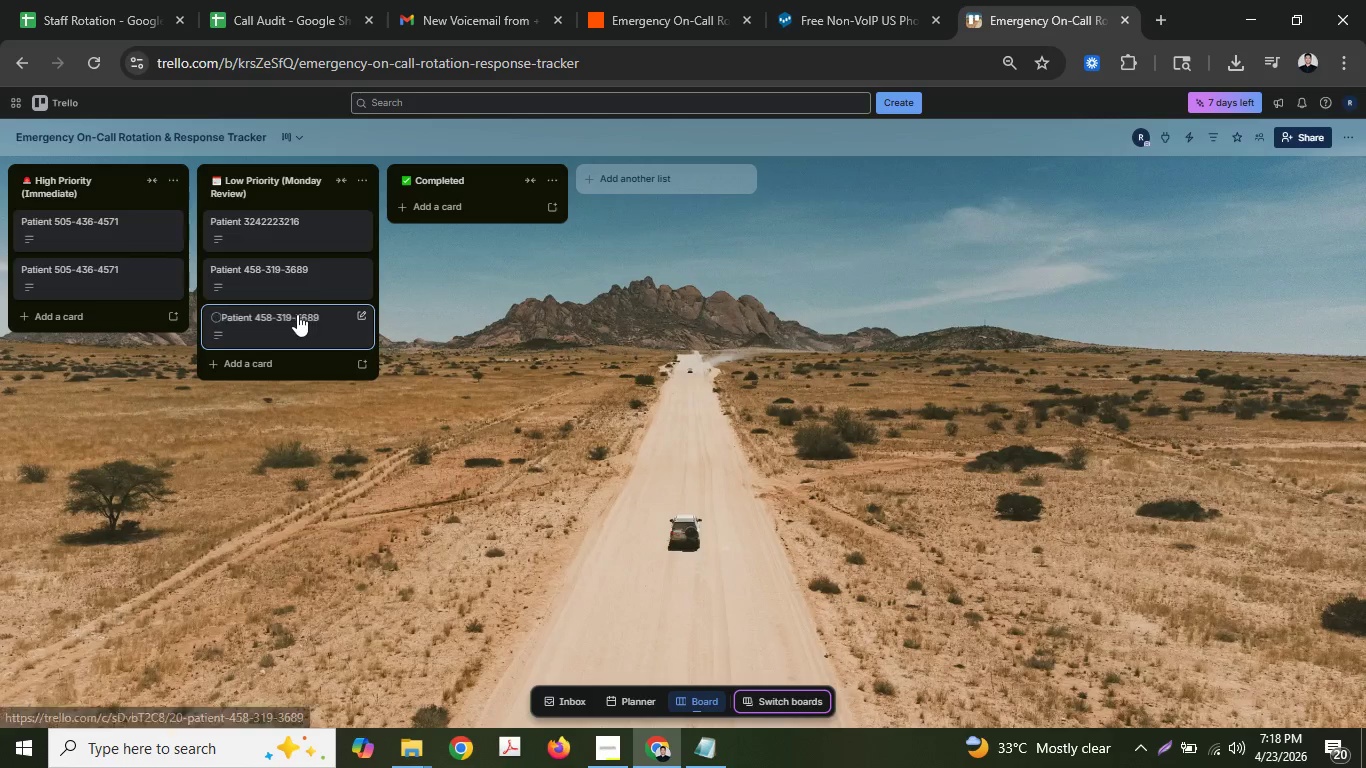 
mouse_move([315, 327])
 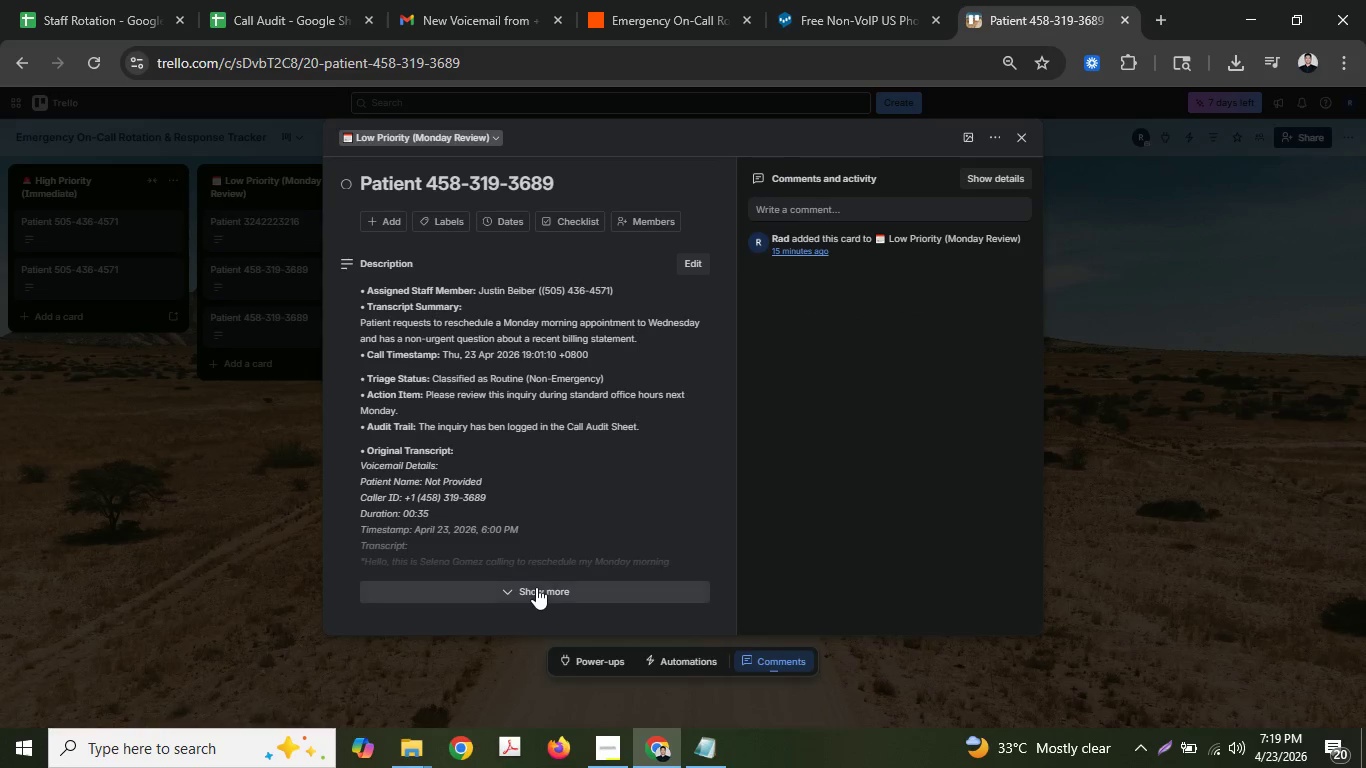 
left_click([536, 587])
 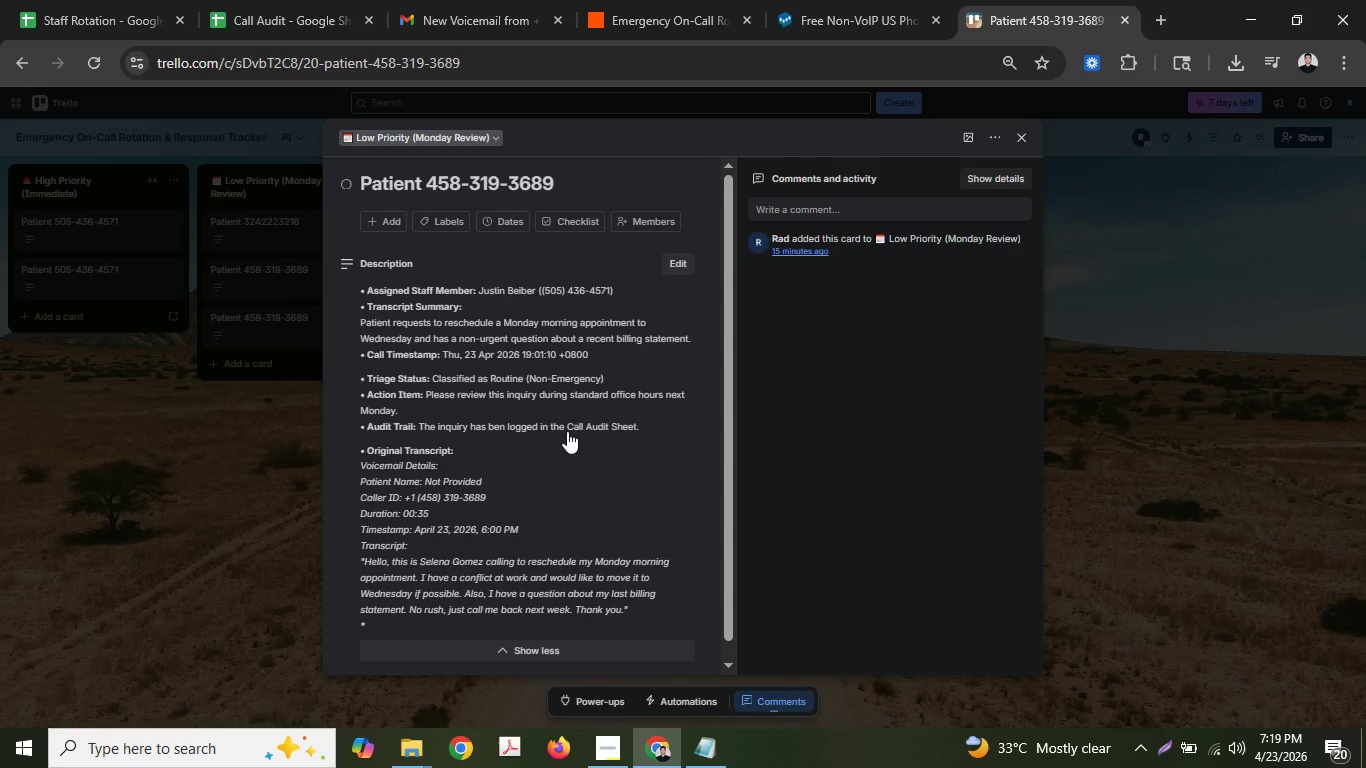 
wait(13.86)
 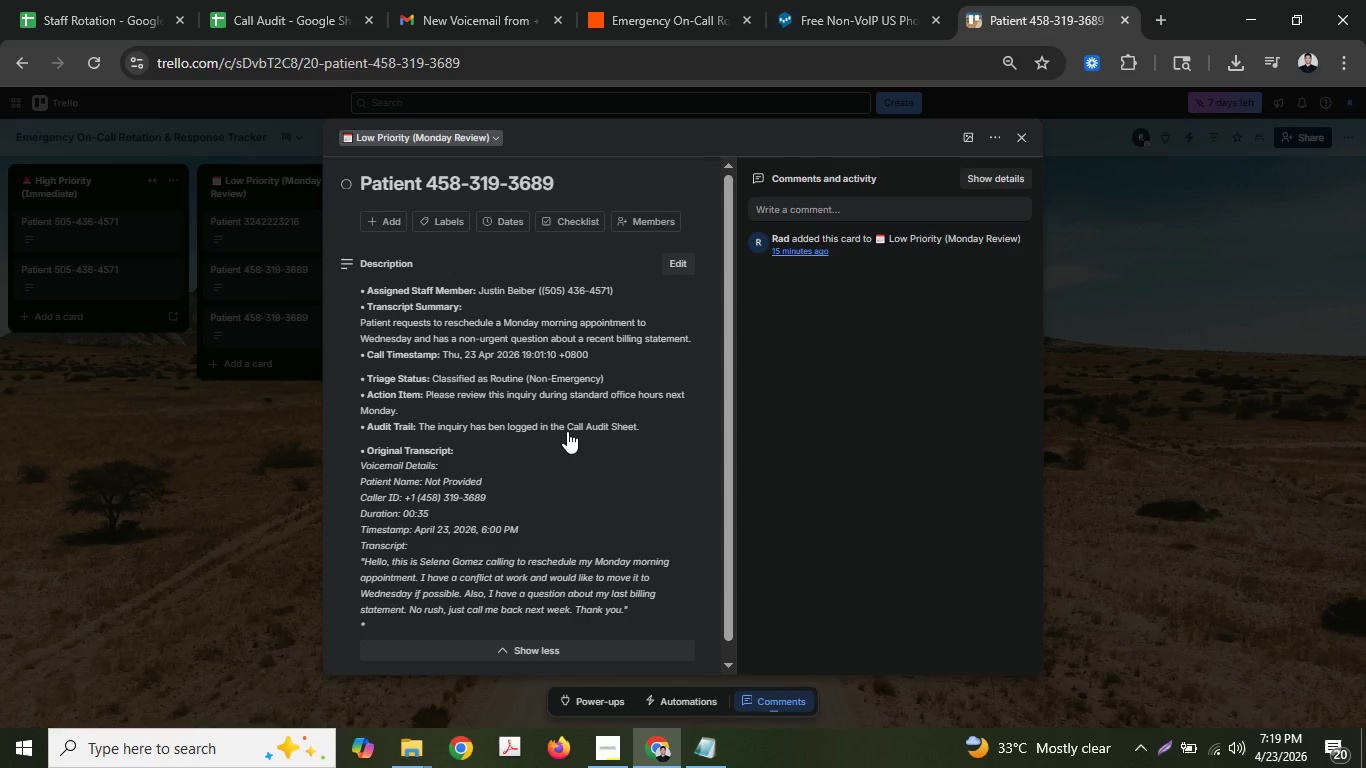 
left_click([118, 292])
 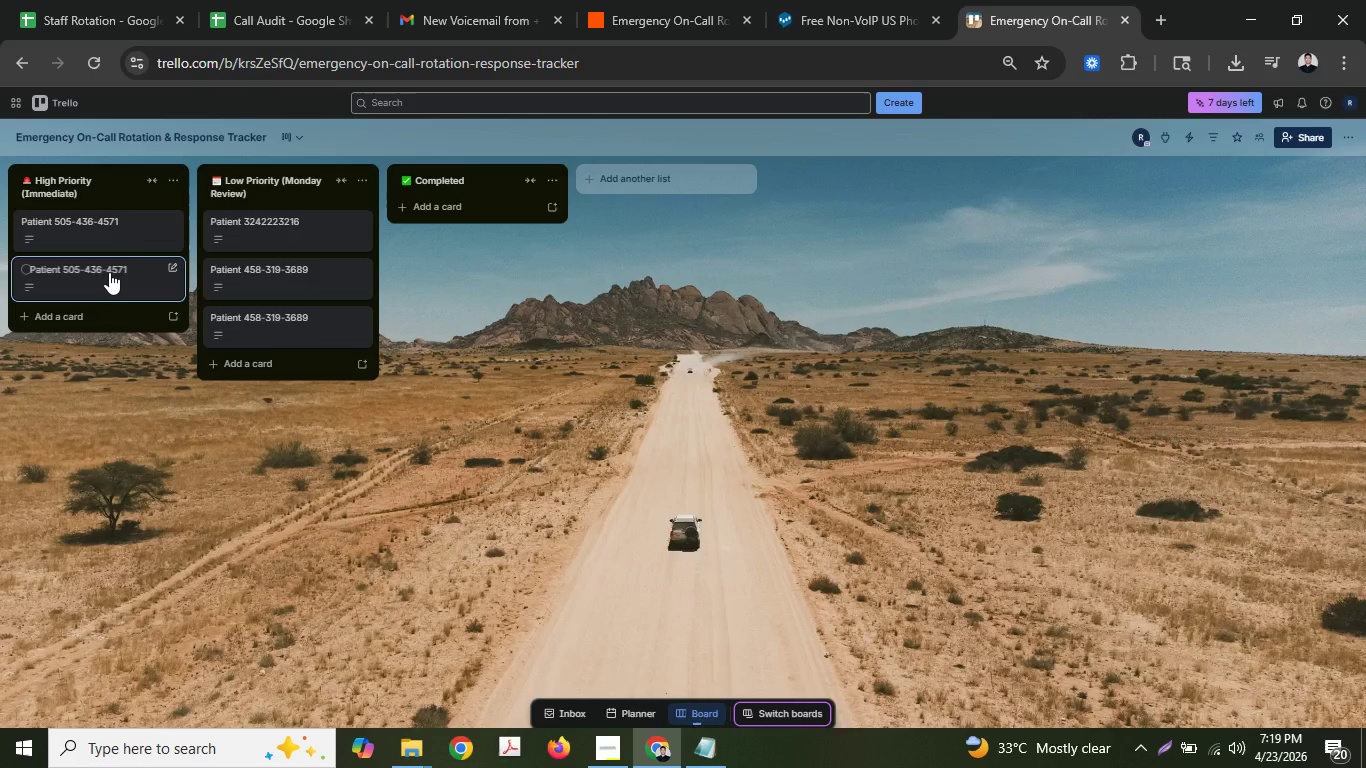 
left_click([109, 272])
 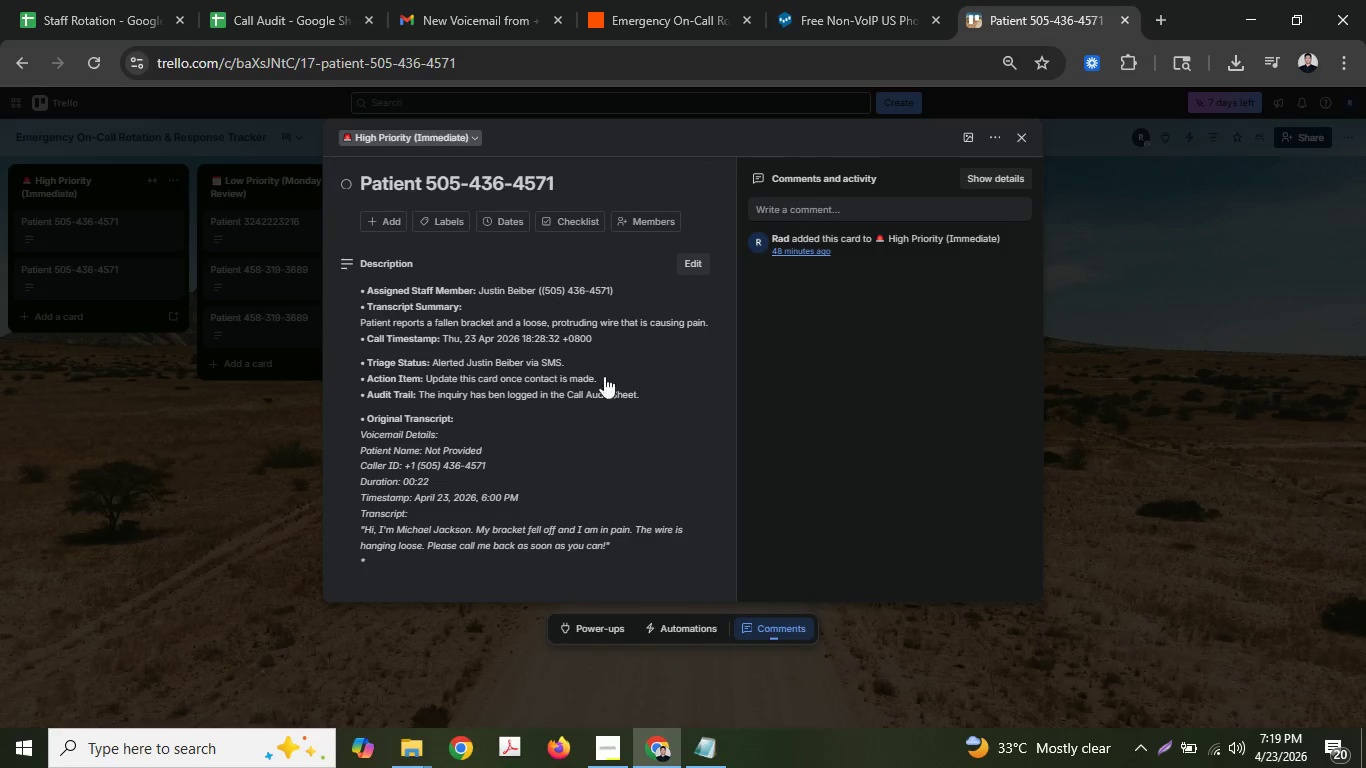 
wait(20.95)
 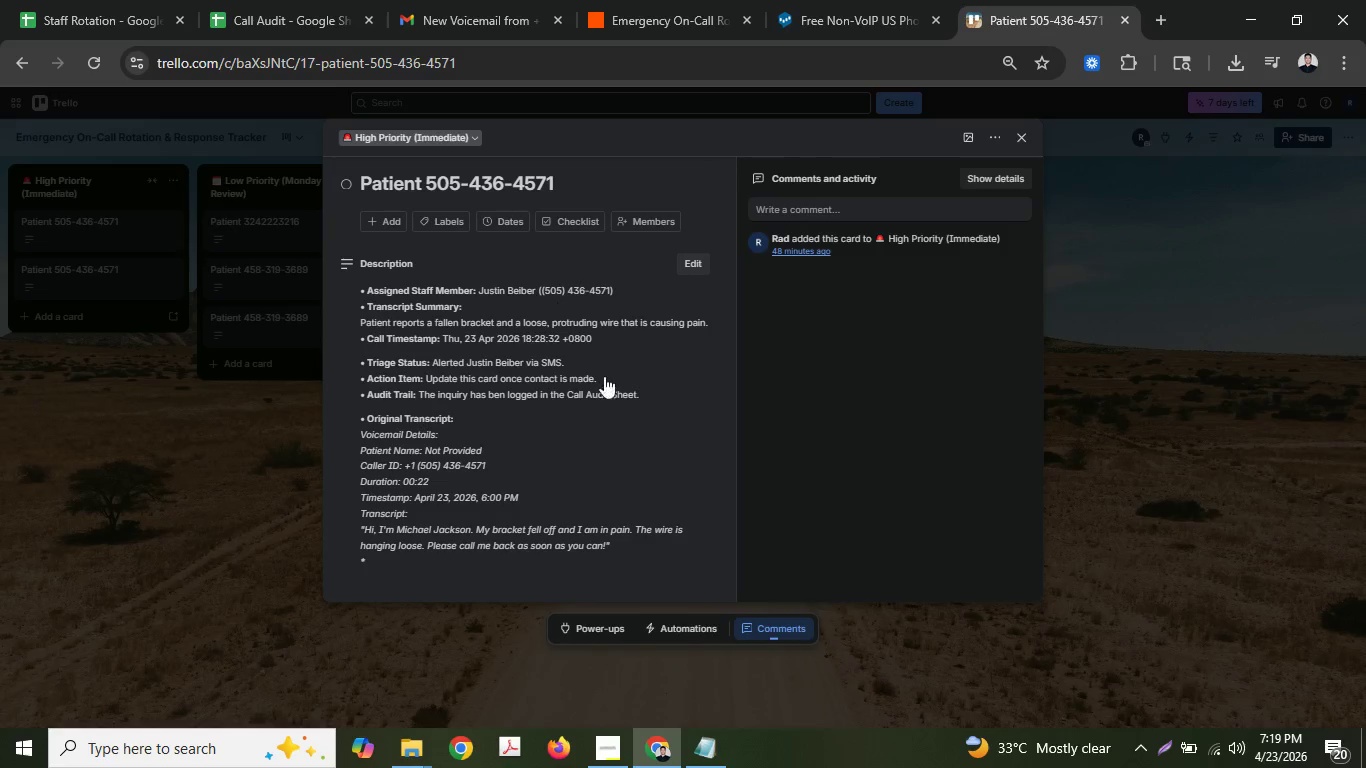 
double_click([260, 281])
 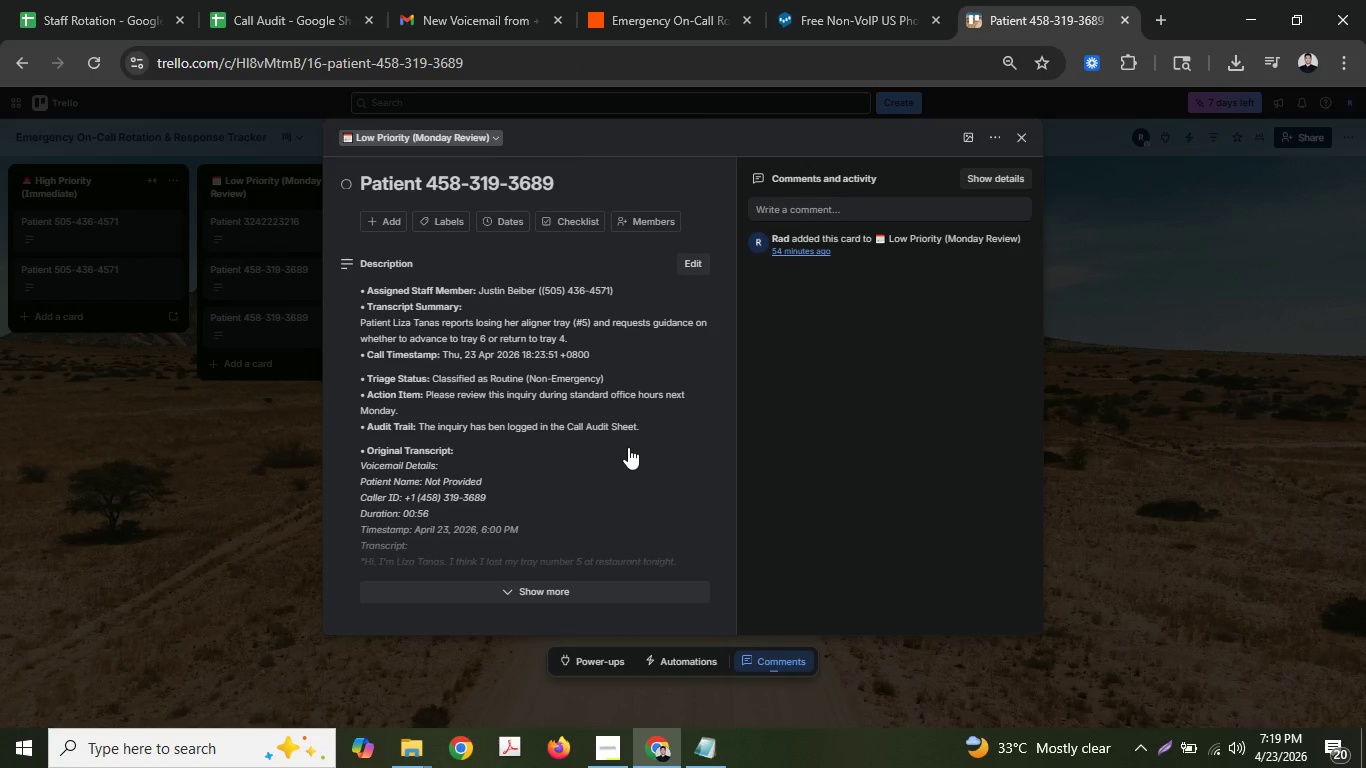 
scroll: coordinate [628, 447], scroll_direction: down, amount: 1.0
 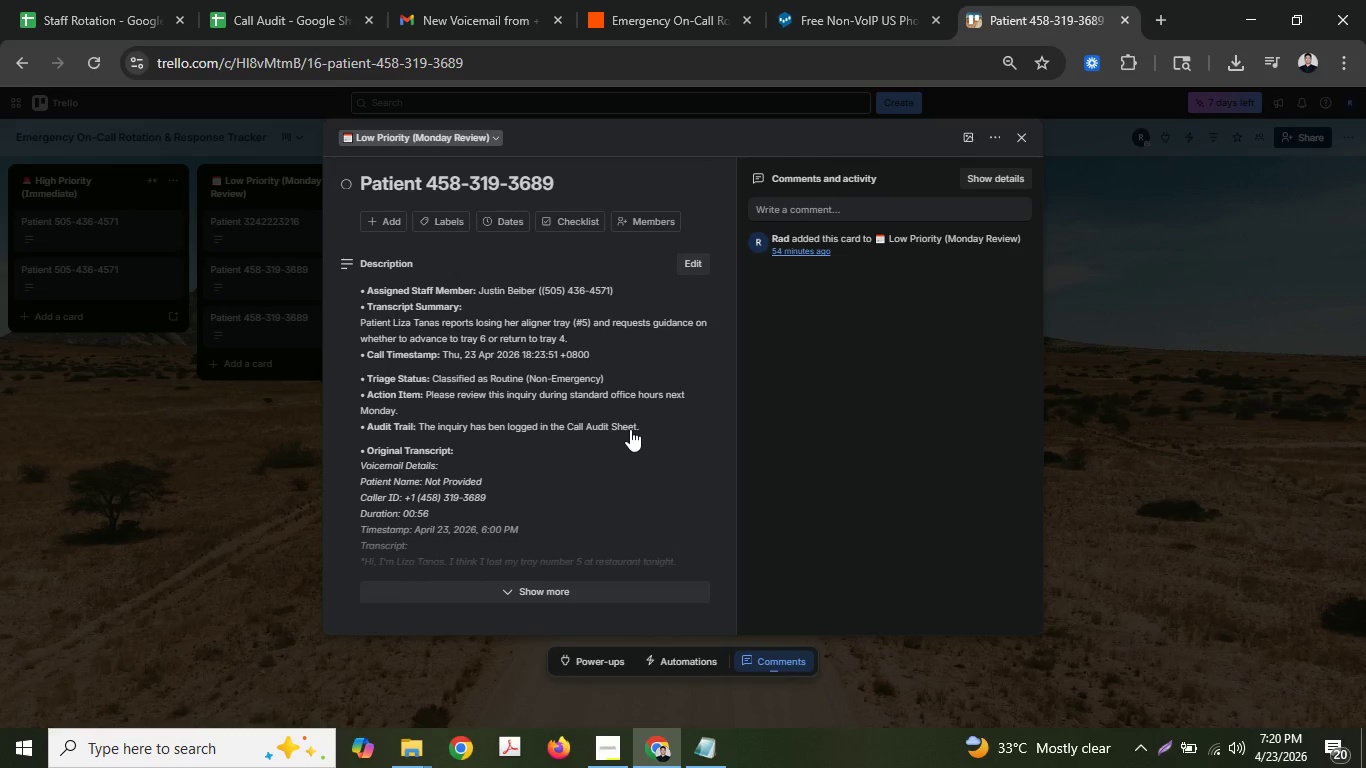 
wait(51.52)
 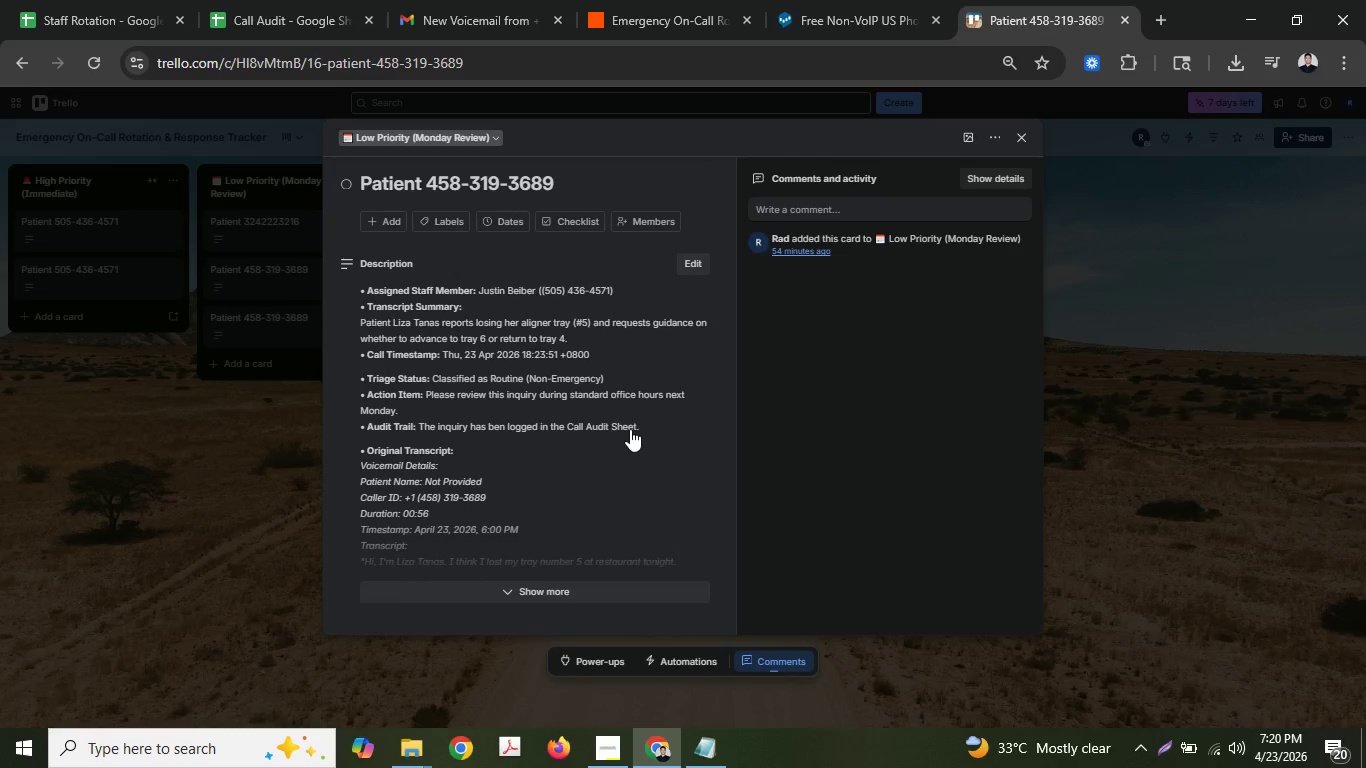 
left_click([481, 0])
 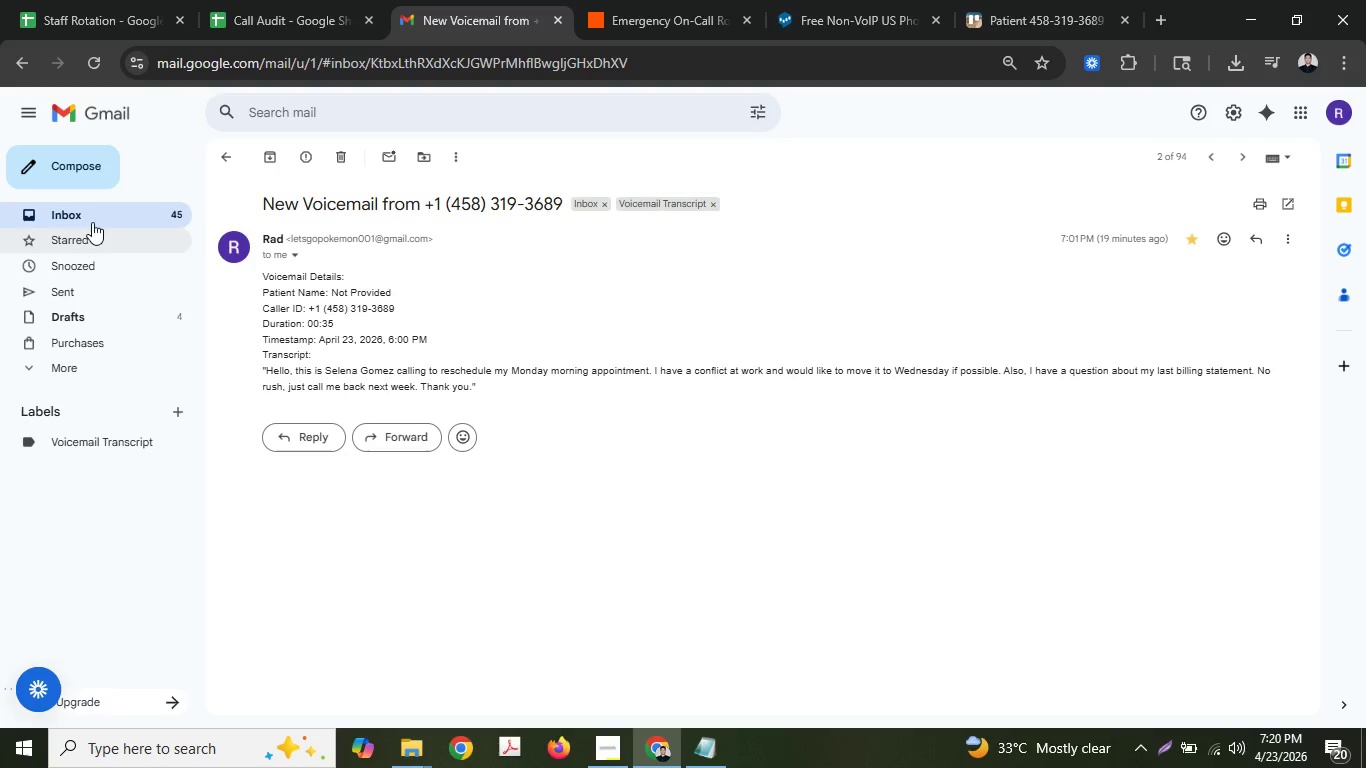 
left_click([89, 220])
 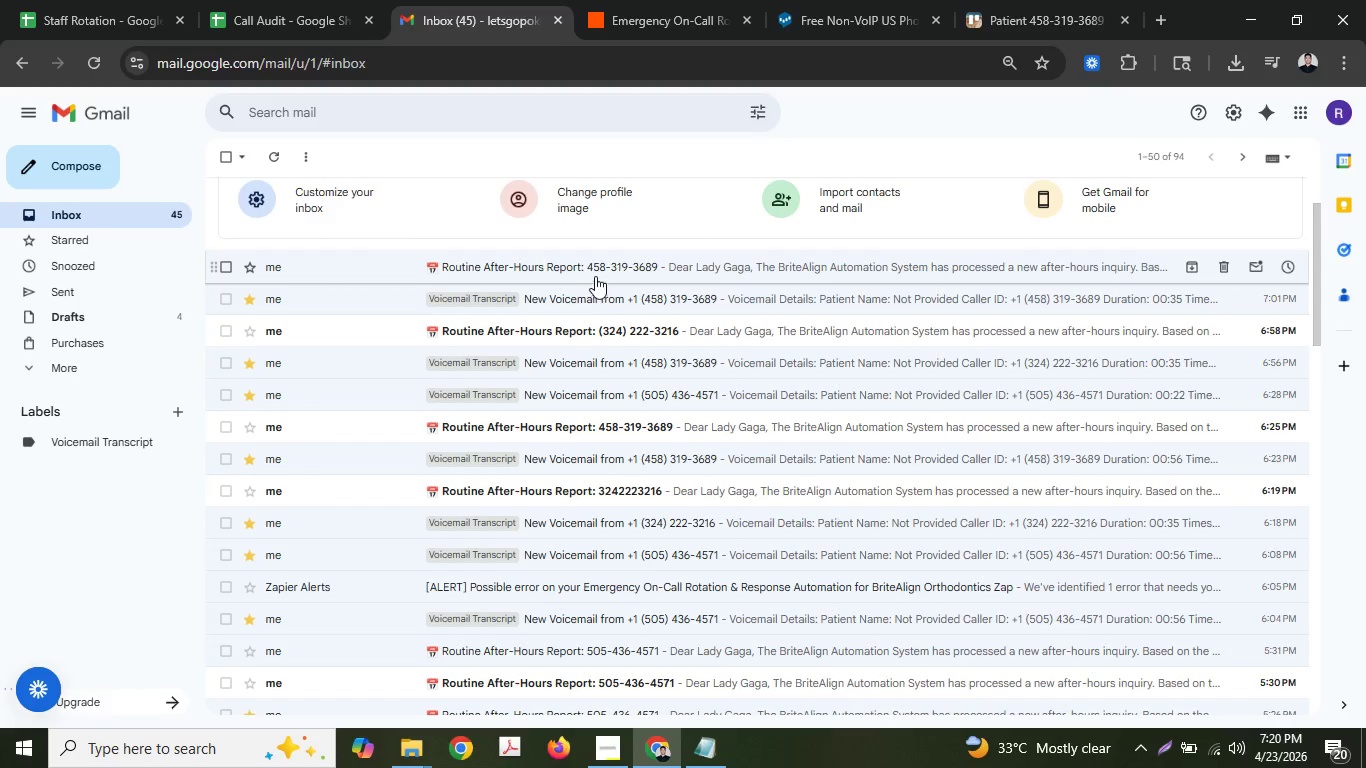 